 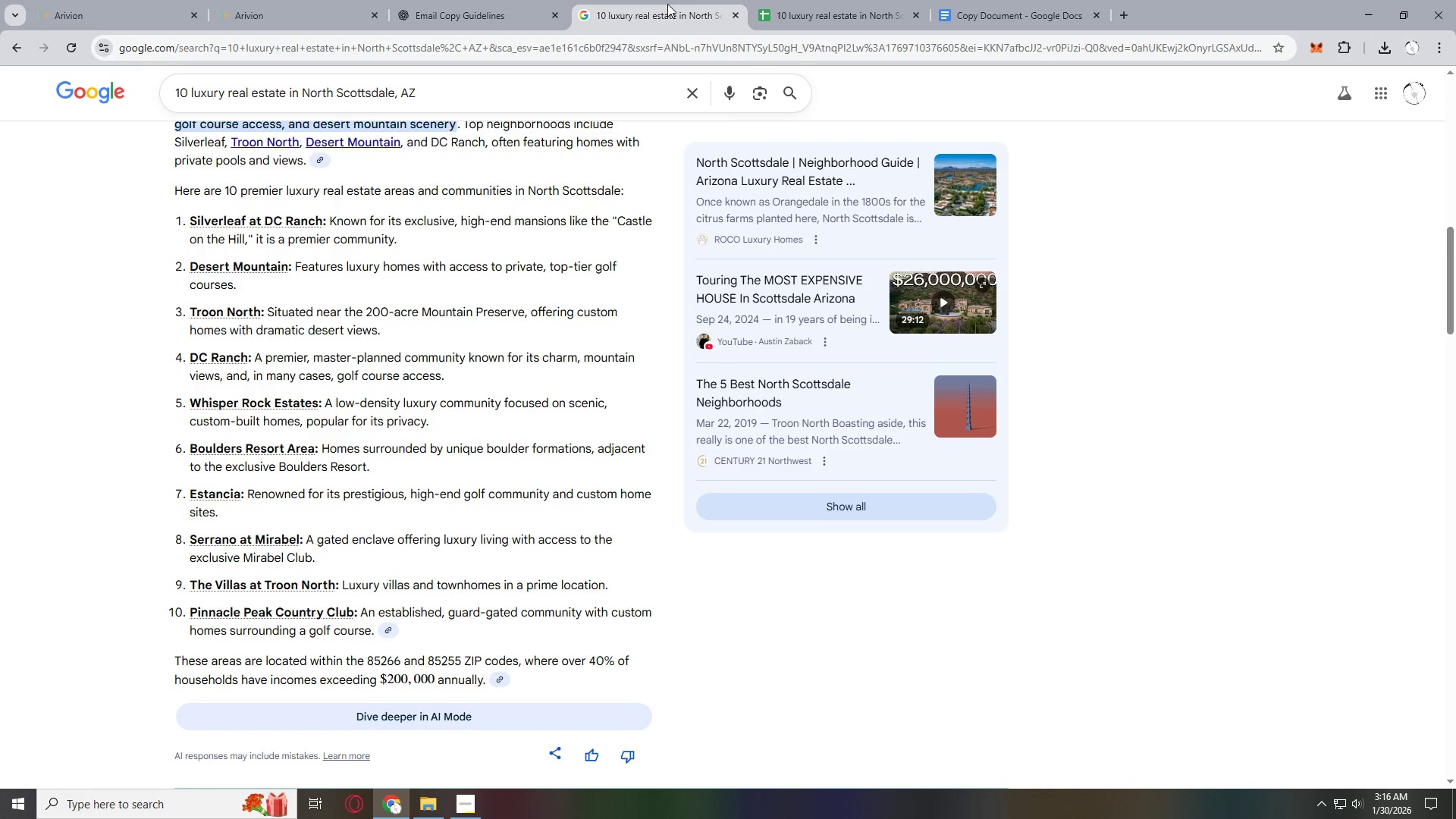 
left_click([470, 0])
 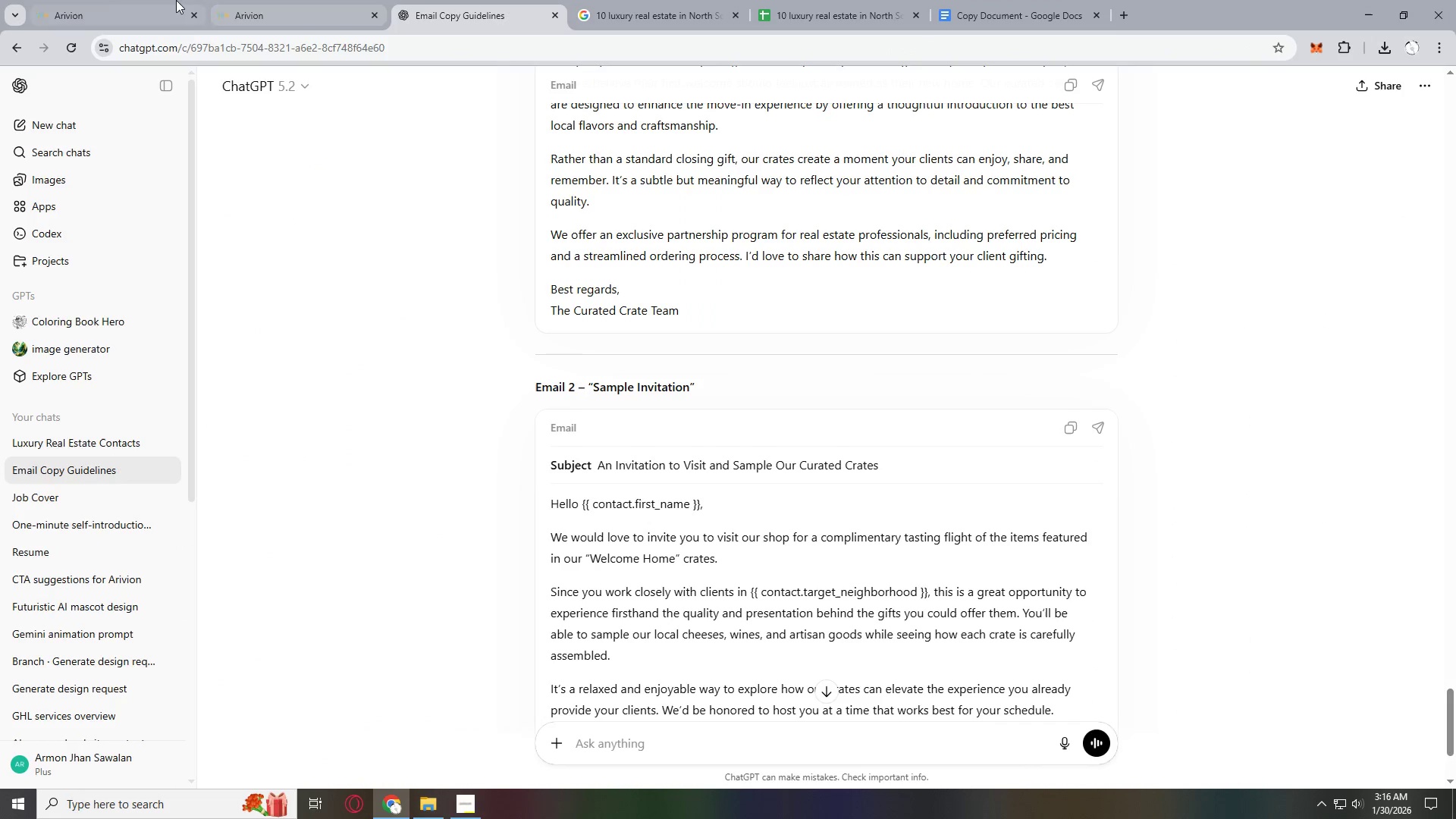 
left_click([95, 0])
 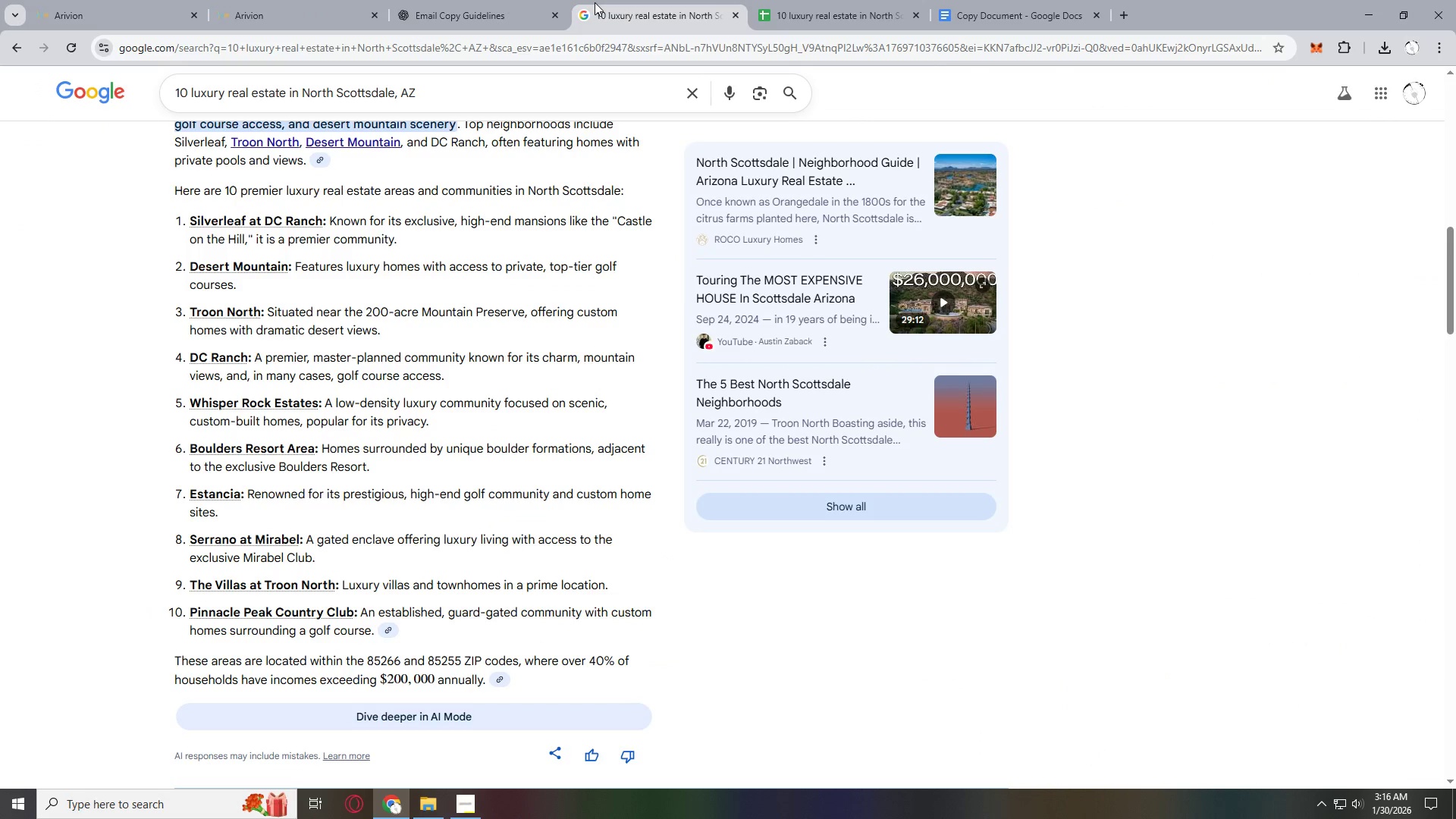 
left_click([495, 0])
 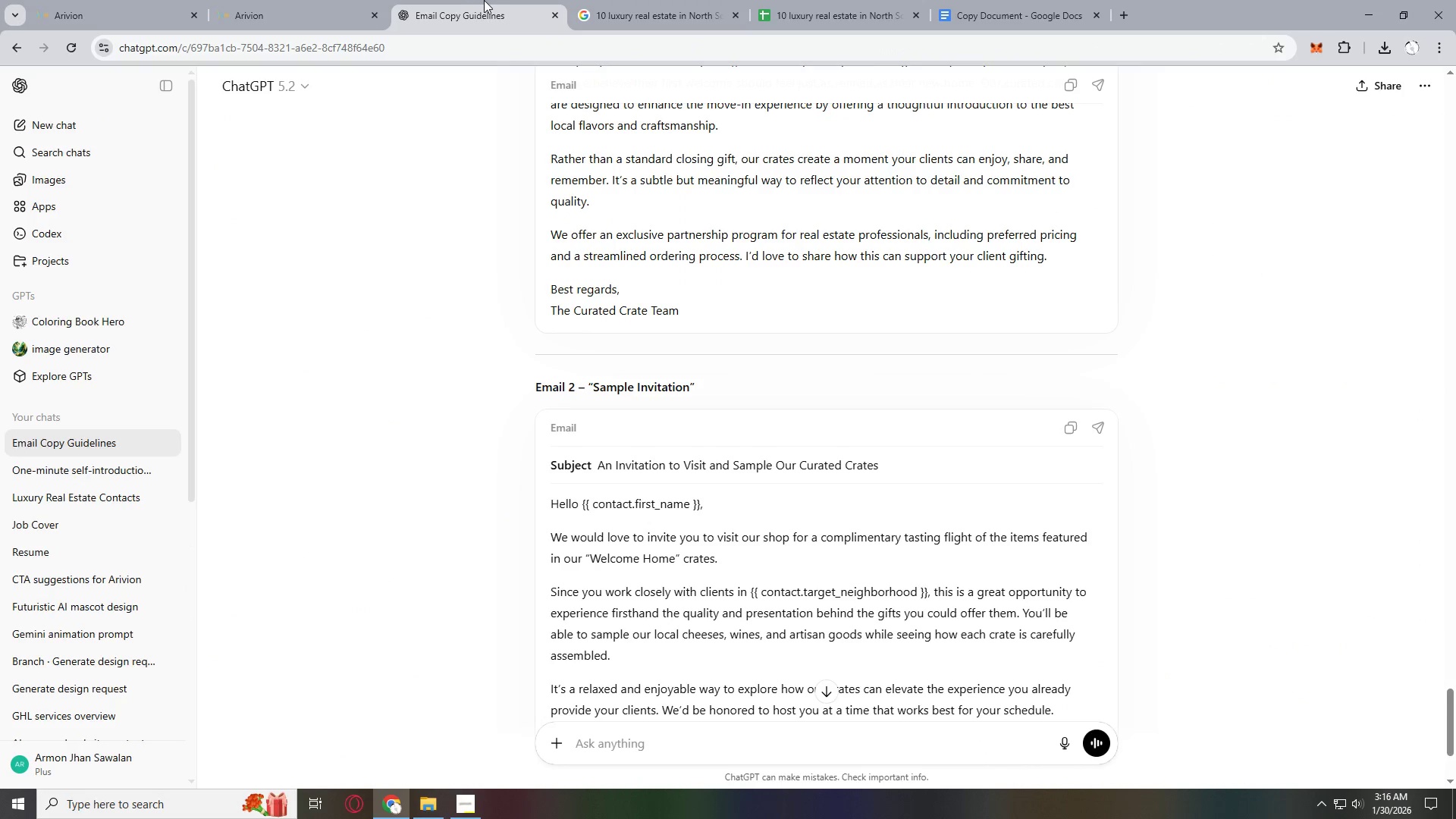 